 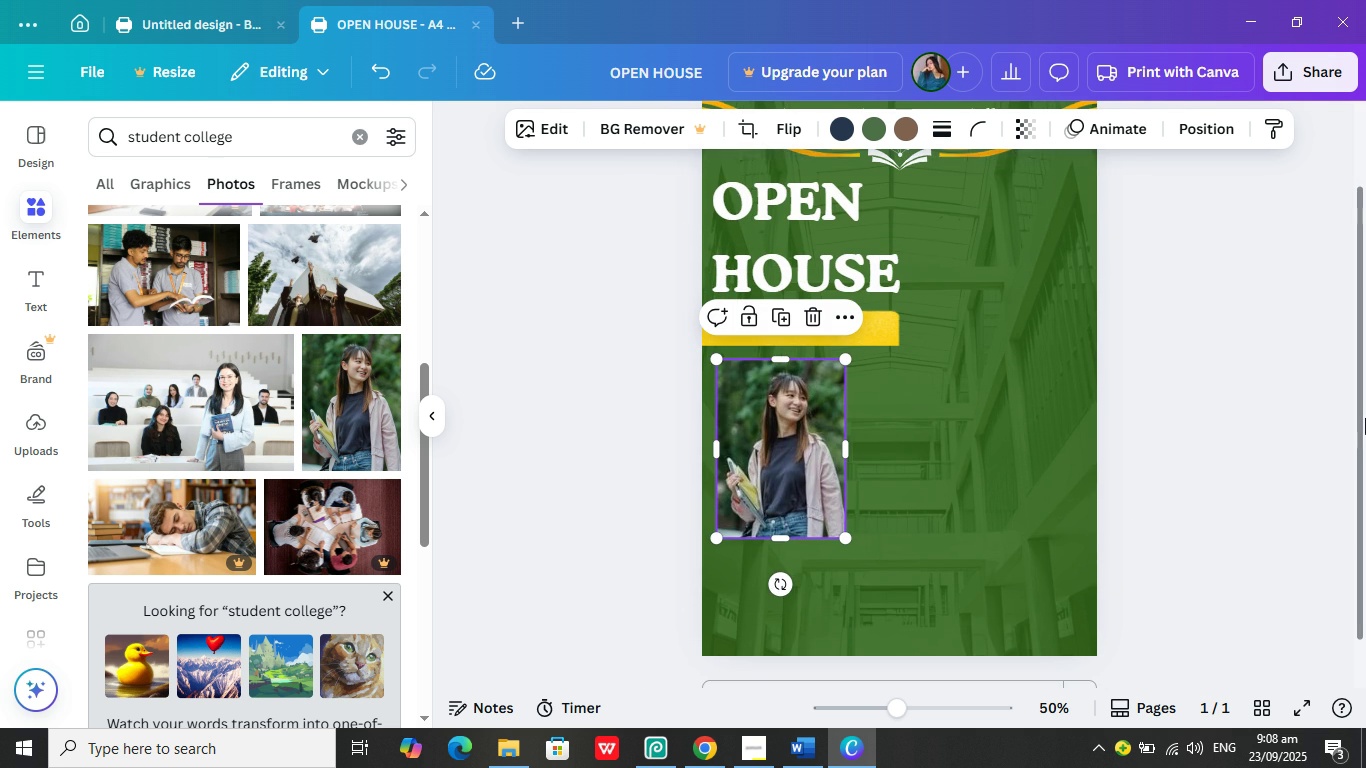 
scroll: coordinate [161, 439], scroll_direction: down, amount: 2.0
 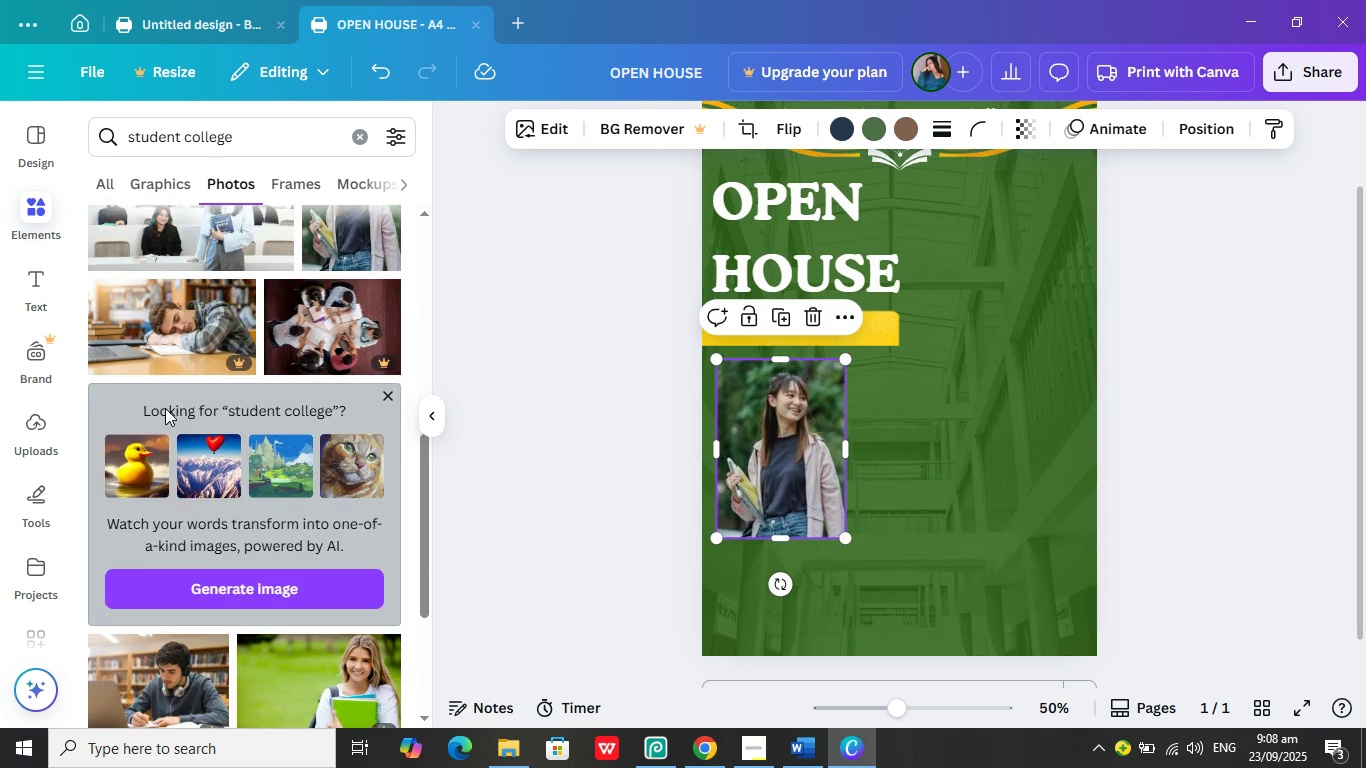 
scroll: coordinate [165, 408], scroll_direction: up, amount: 3.0
 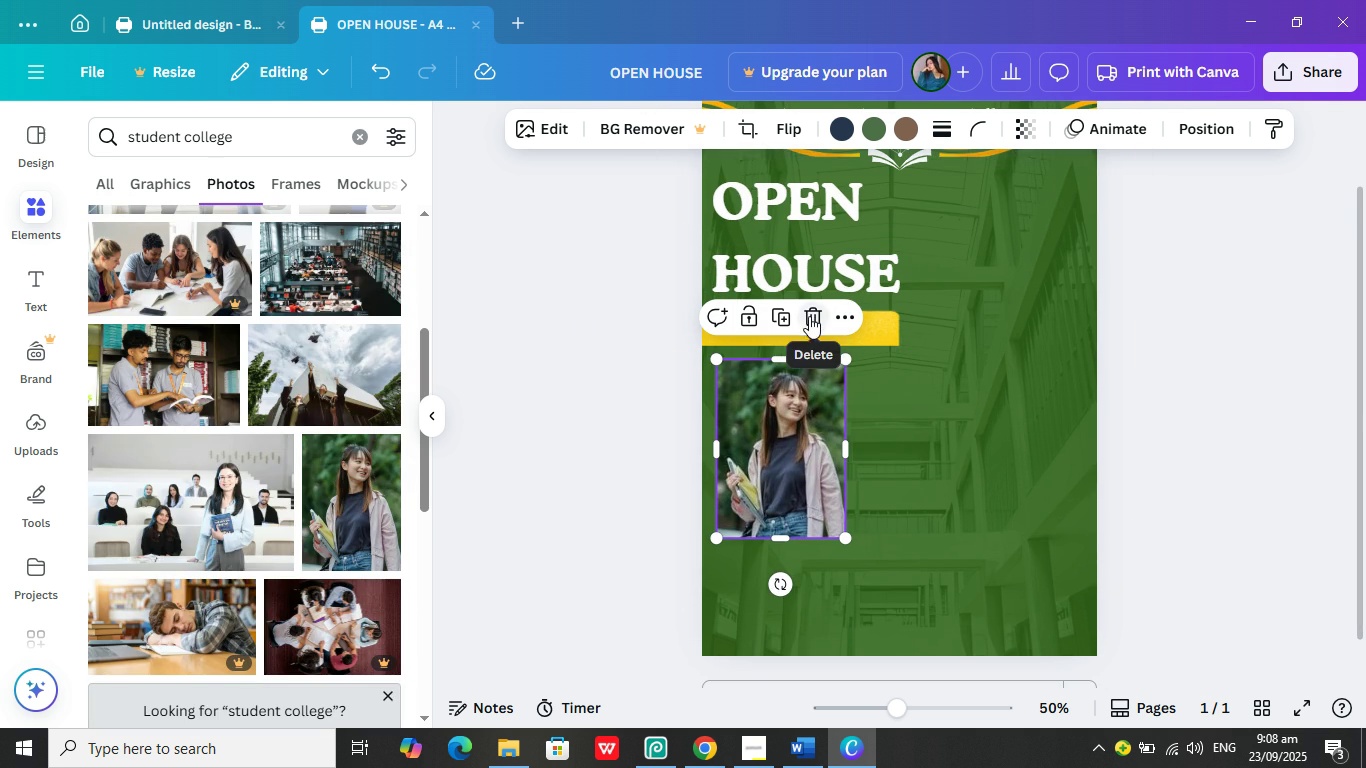 
scroll: coordinate [210, 513], scroll_direction: down, amount: 15.0
 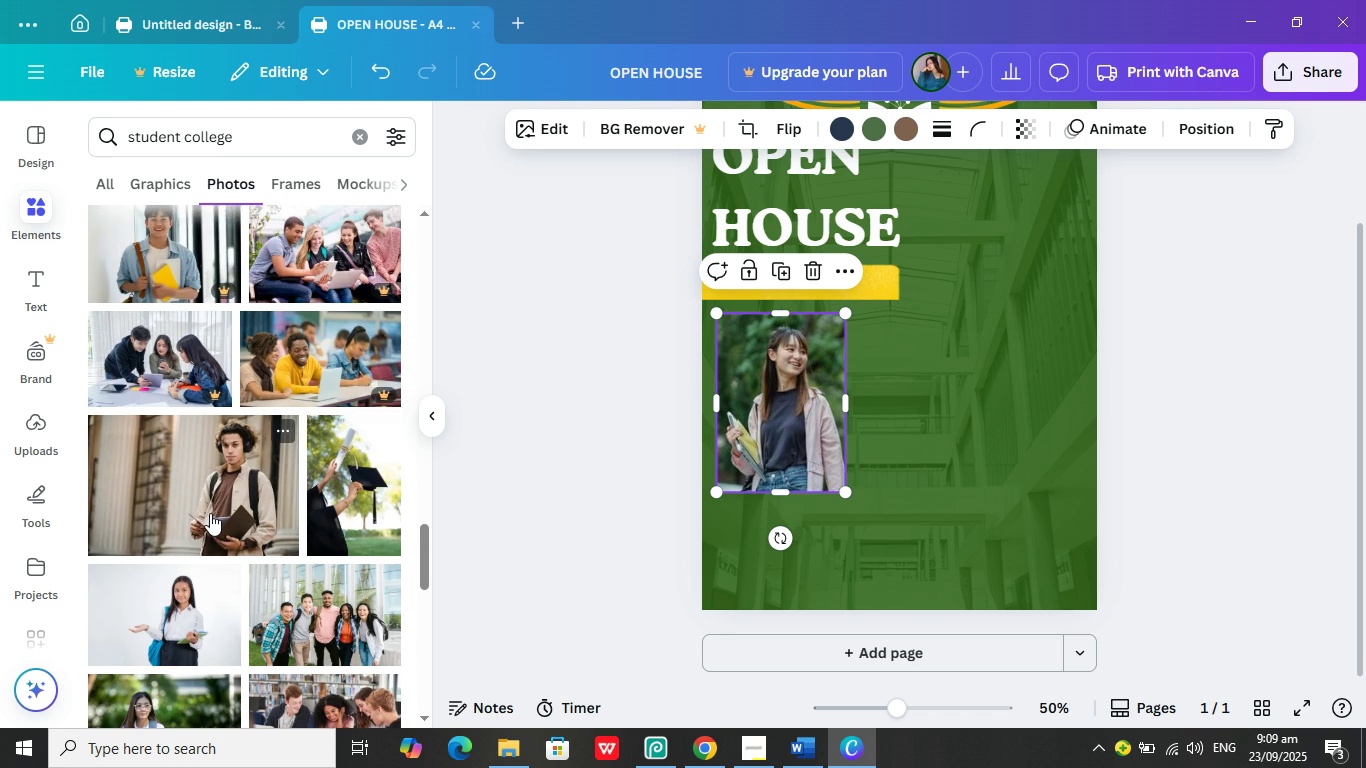 
mouse_move([256, 530])
 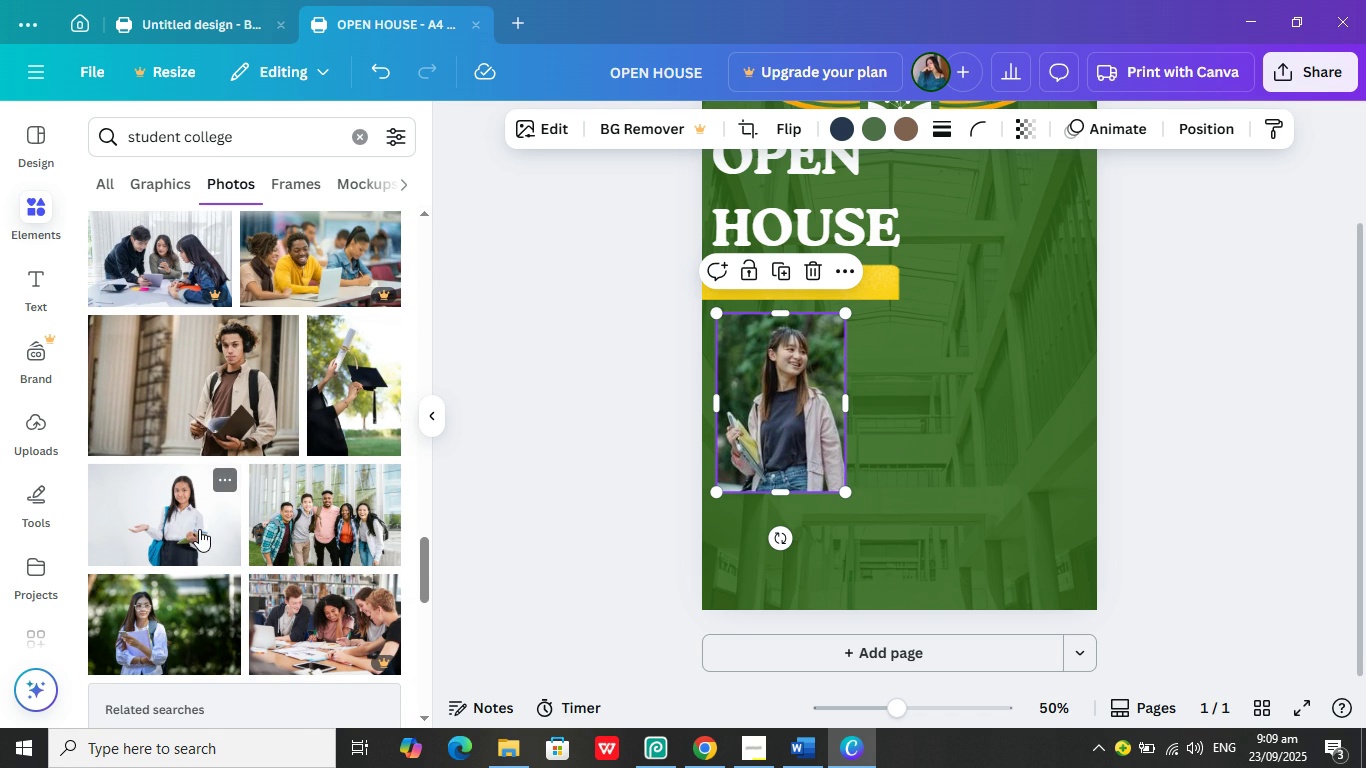 
scroll: coordinate [199, 529], scroll_direction: down, amount: 4.0